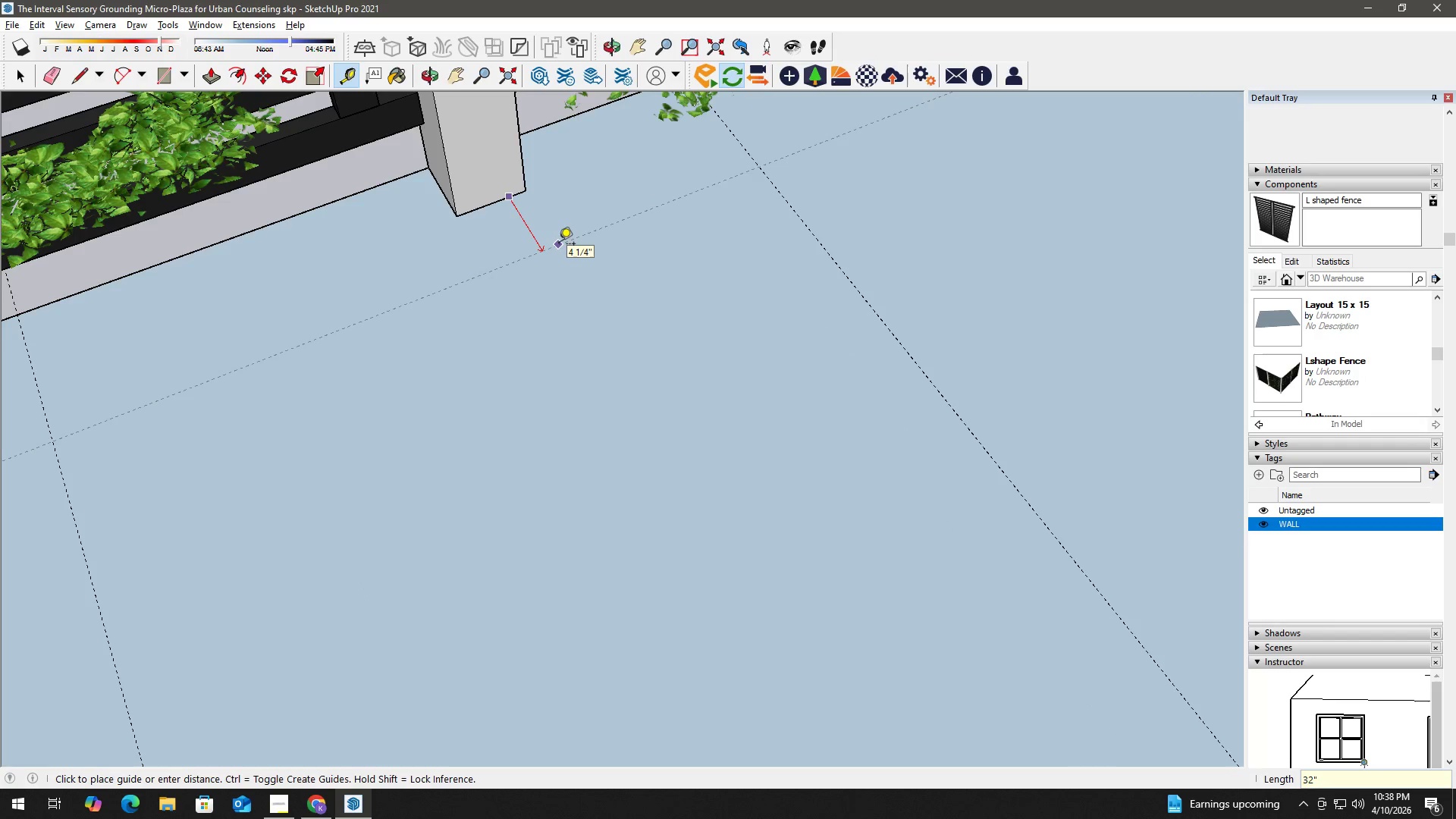 
key(Enter)
 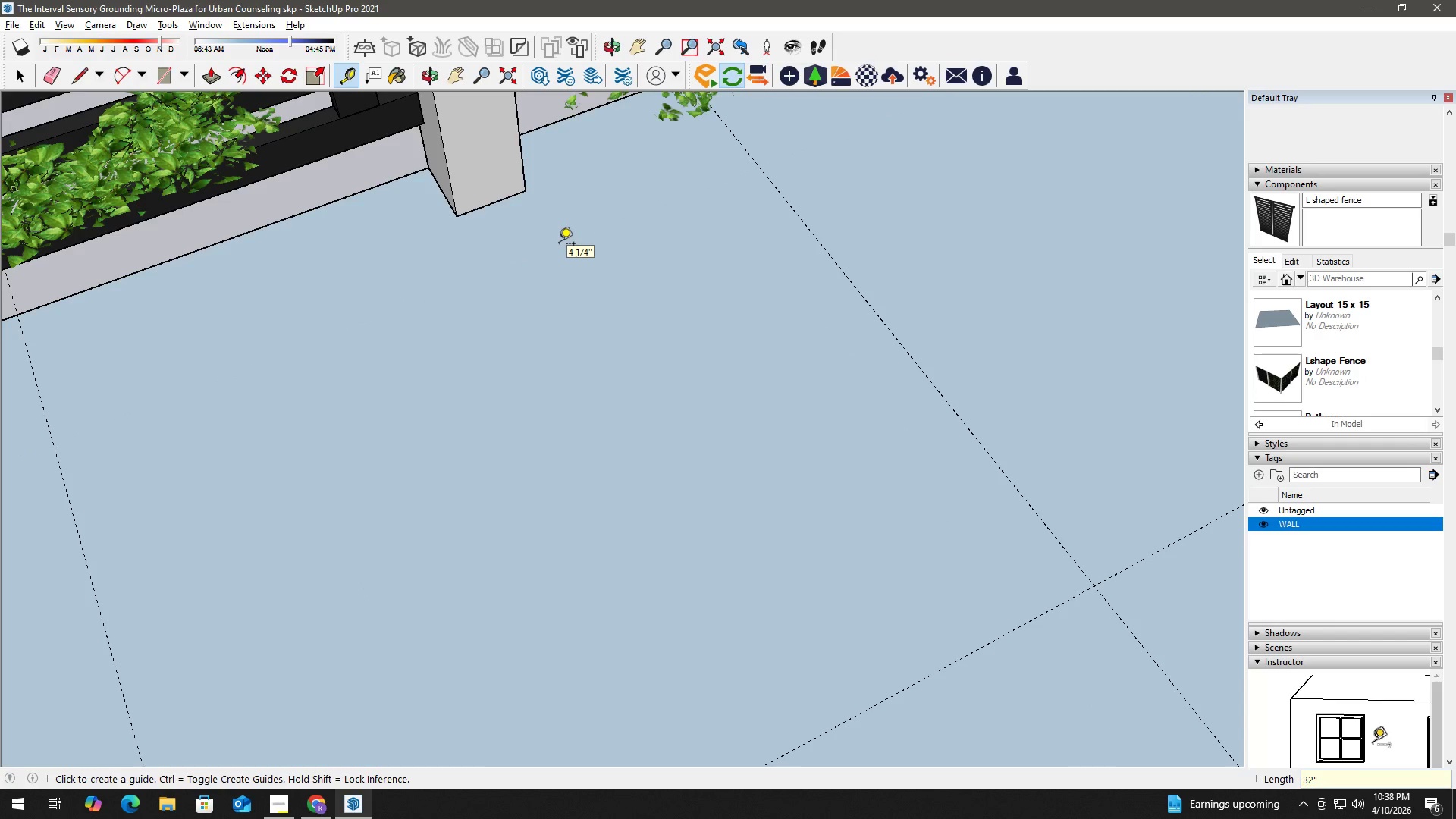 
key(Space)
 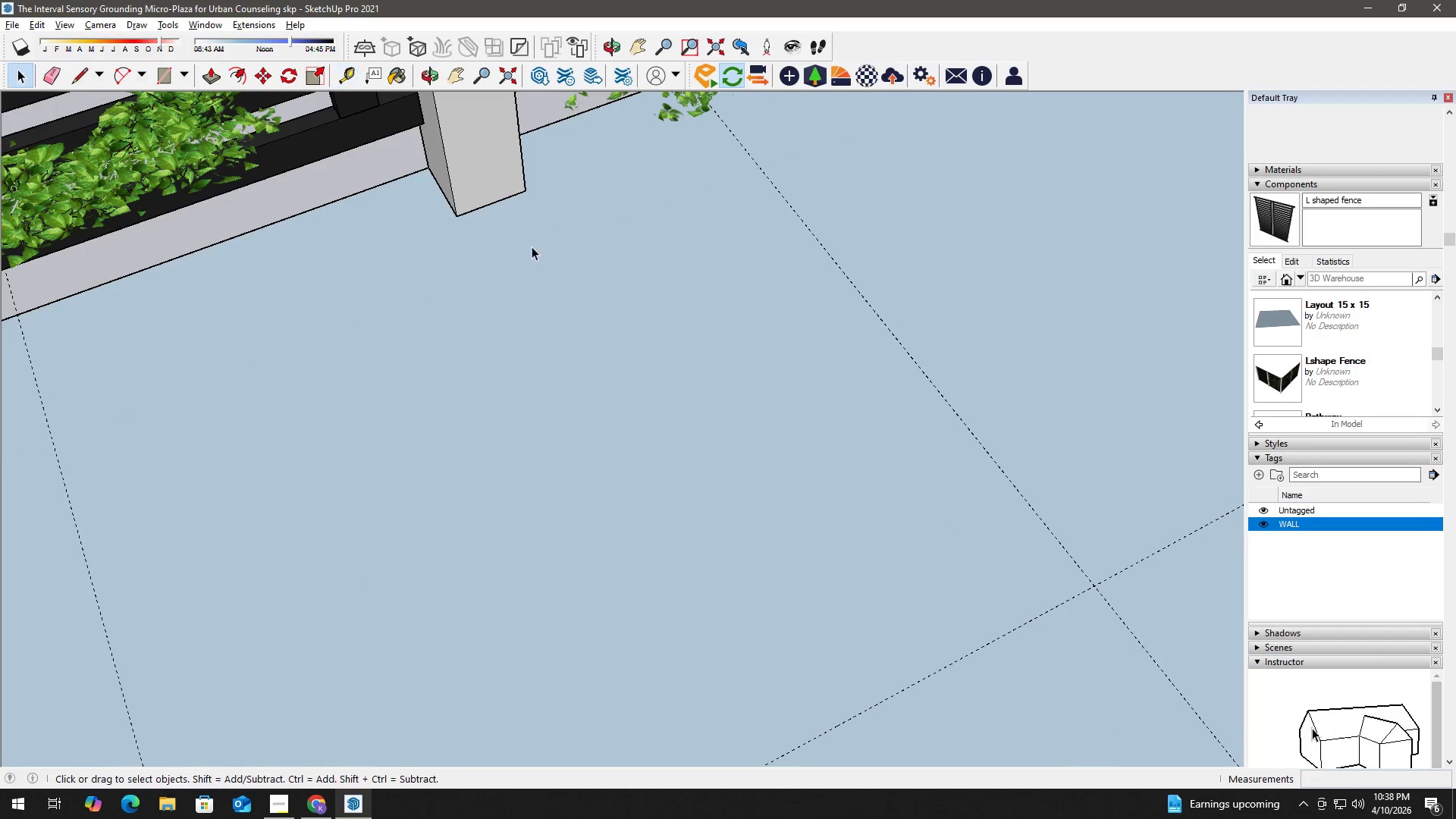 
scroll: coordinate [594, 350], scroll_direction: down, amount: 14.0
 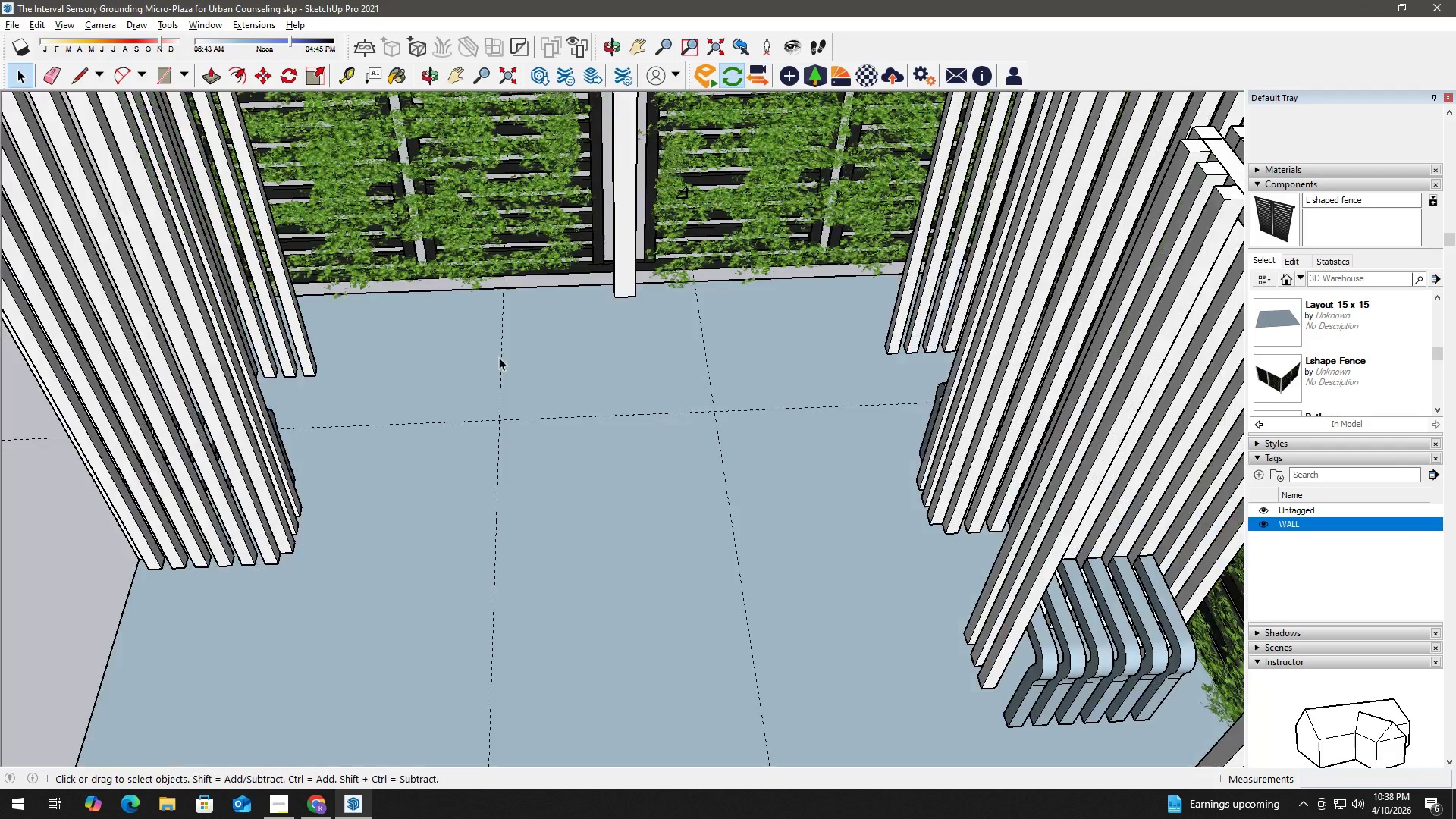 
key(H)
 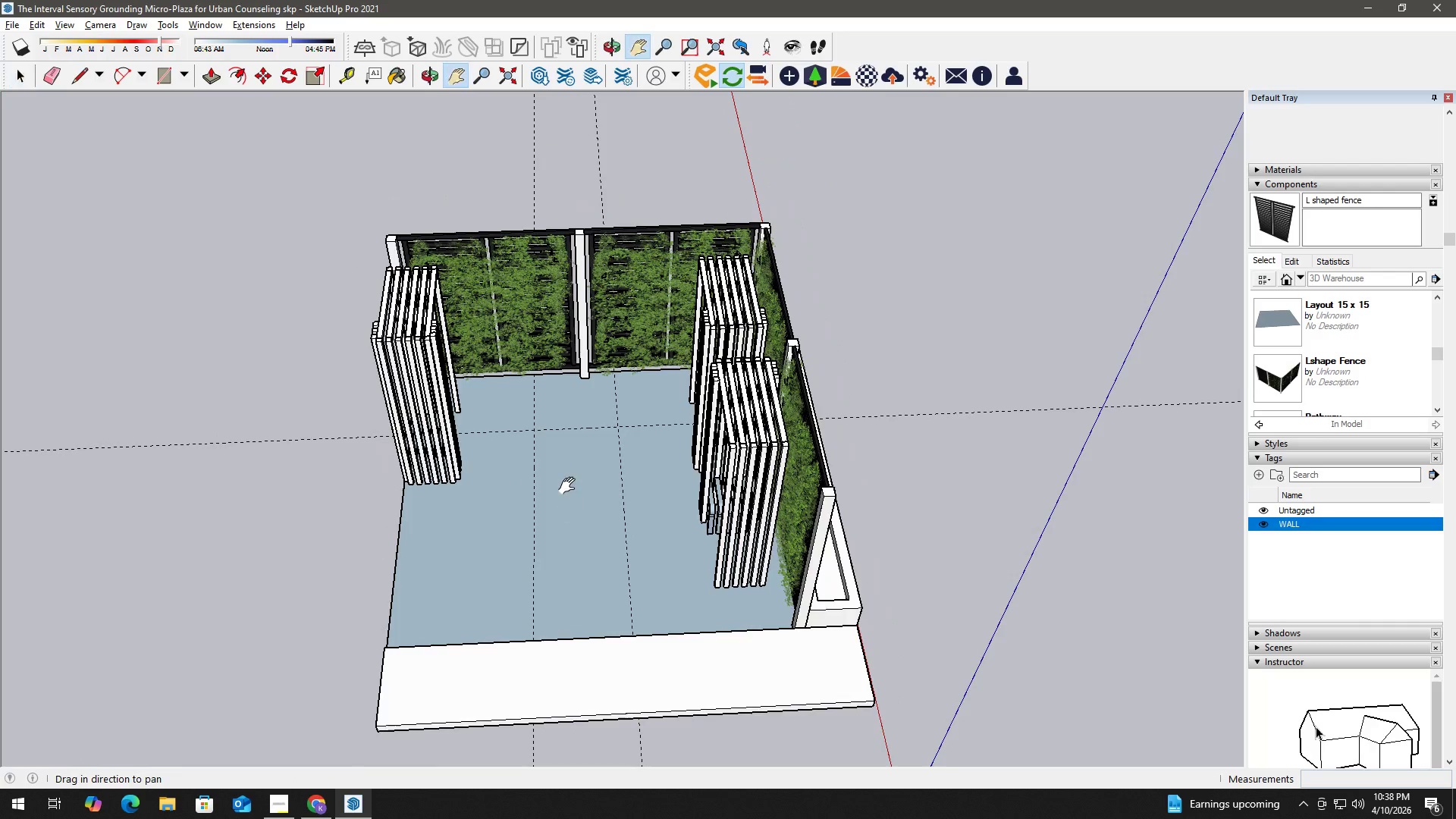 
left_click_drag(start_coordinate=[568, 478], to_coordinate=[550, 441])
 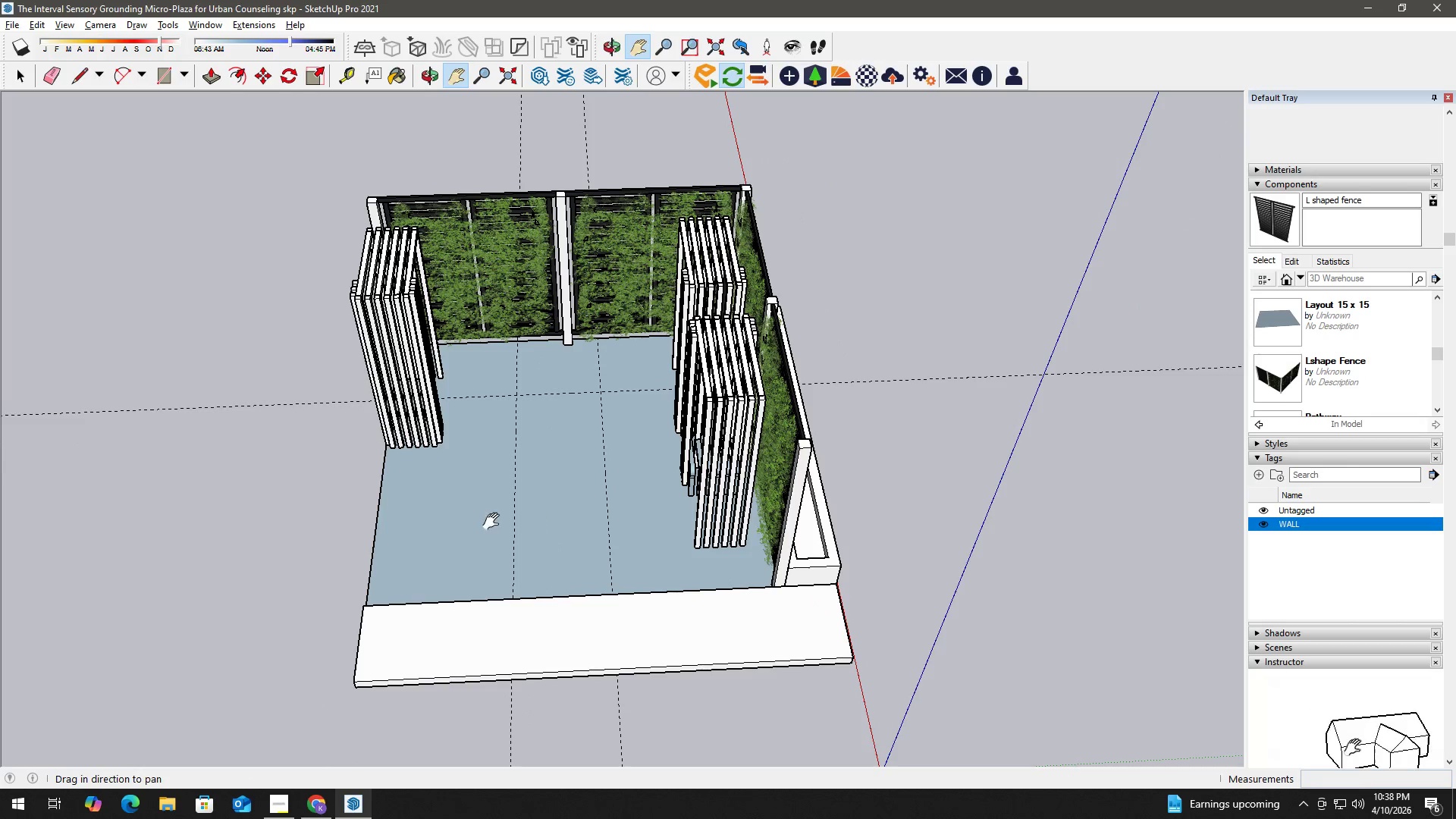 
scroll: coordinate [570, 472], scroll_direction: down, amount: 10.0
 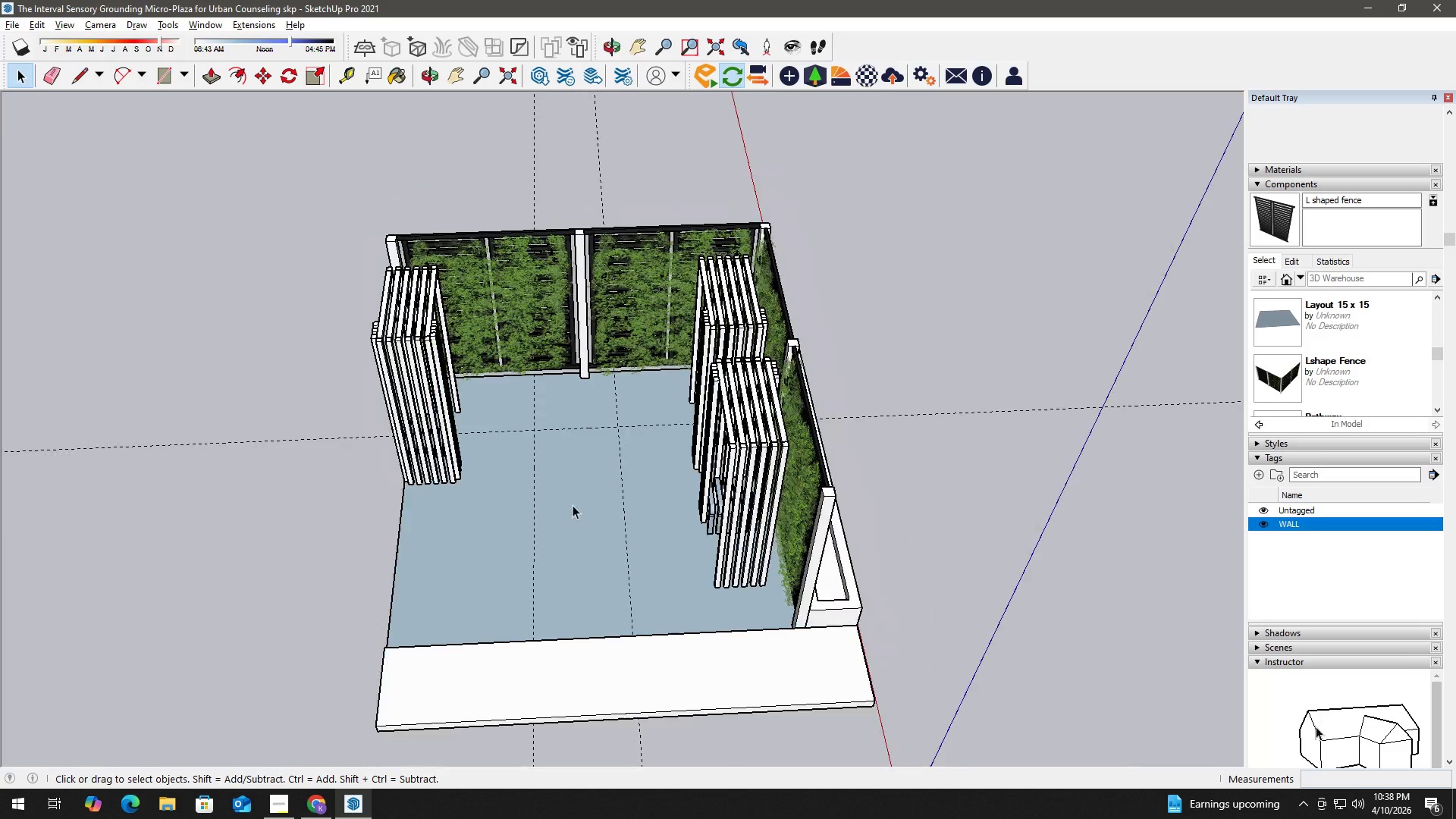 
scroll: coordinate [515, 431], scroll_direction: up, amount: 4.0